 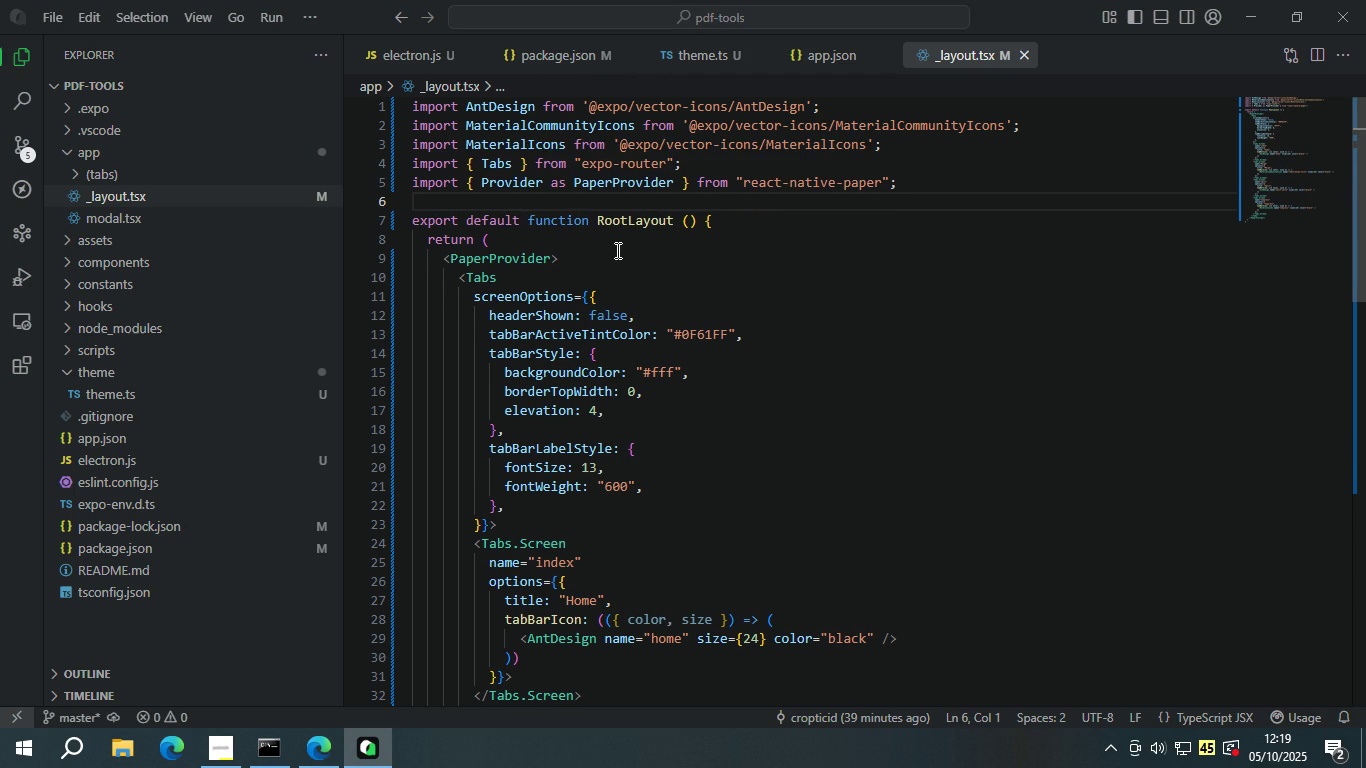 
scroll: coordinate [800, 409], scroll_direction: down, amount: 15.0
 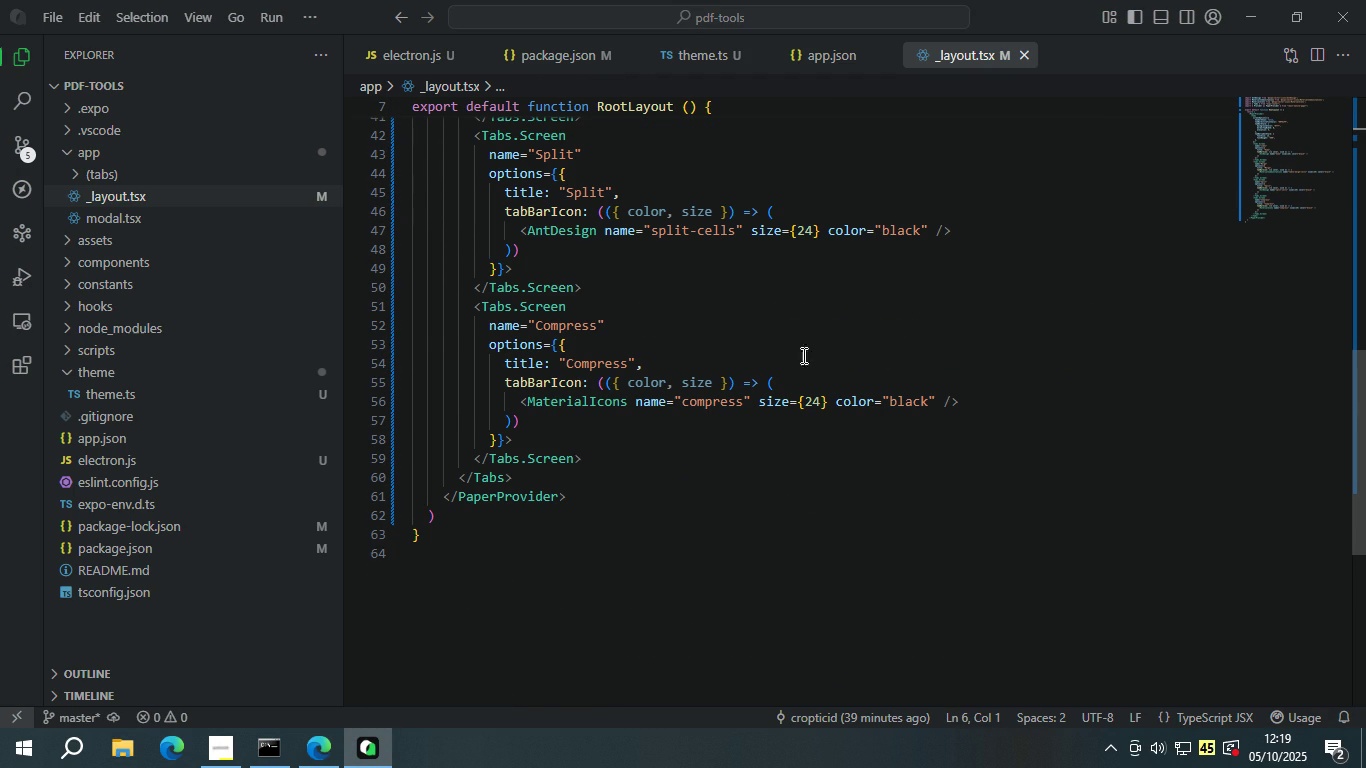 
left_click([802, 317])
 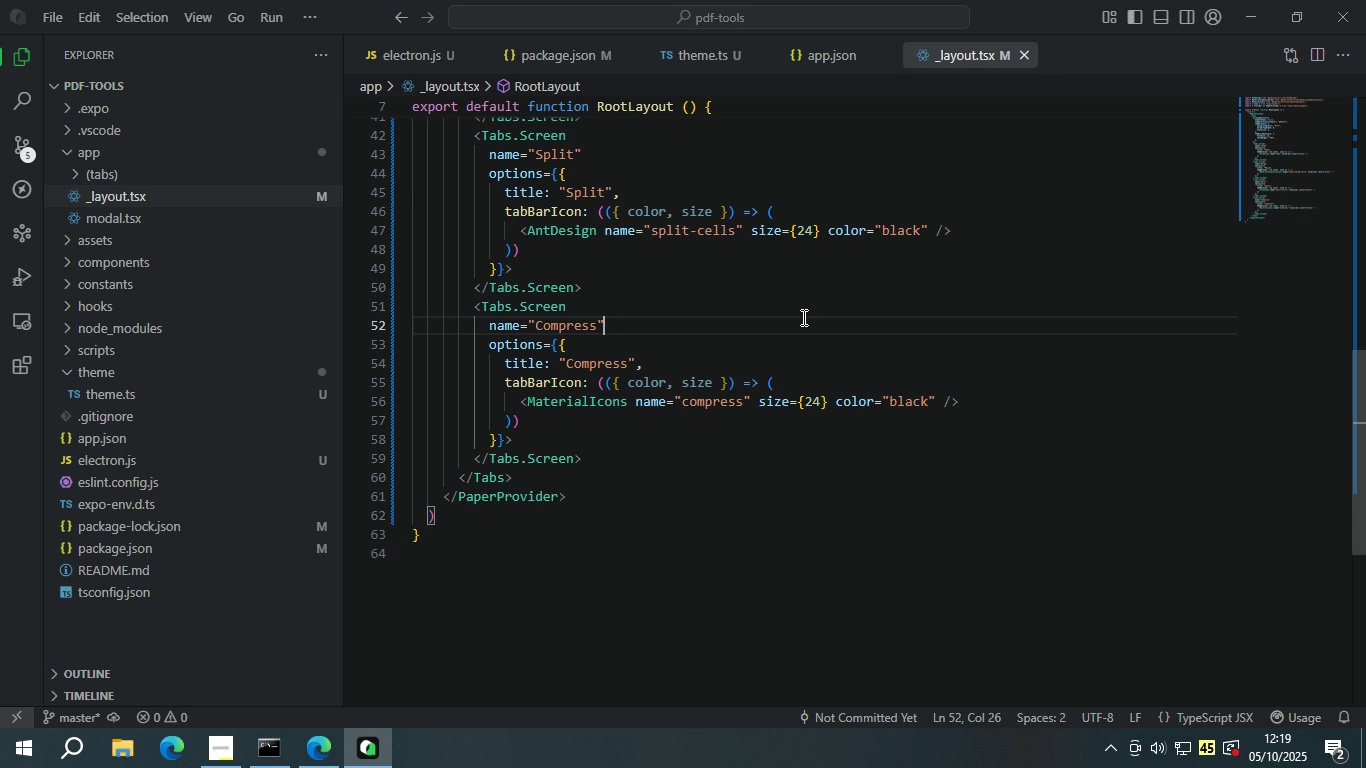 
wait(26.09)
 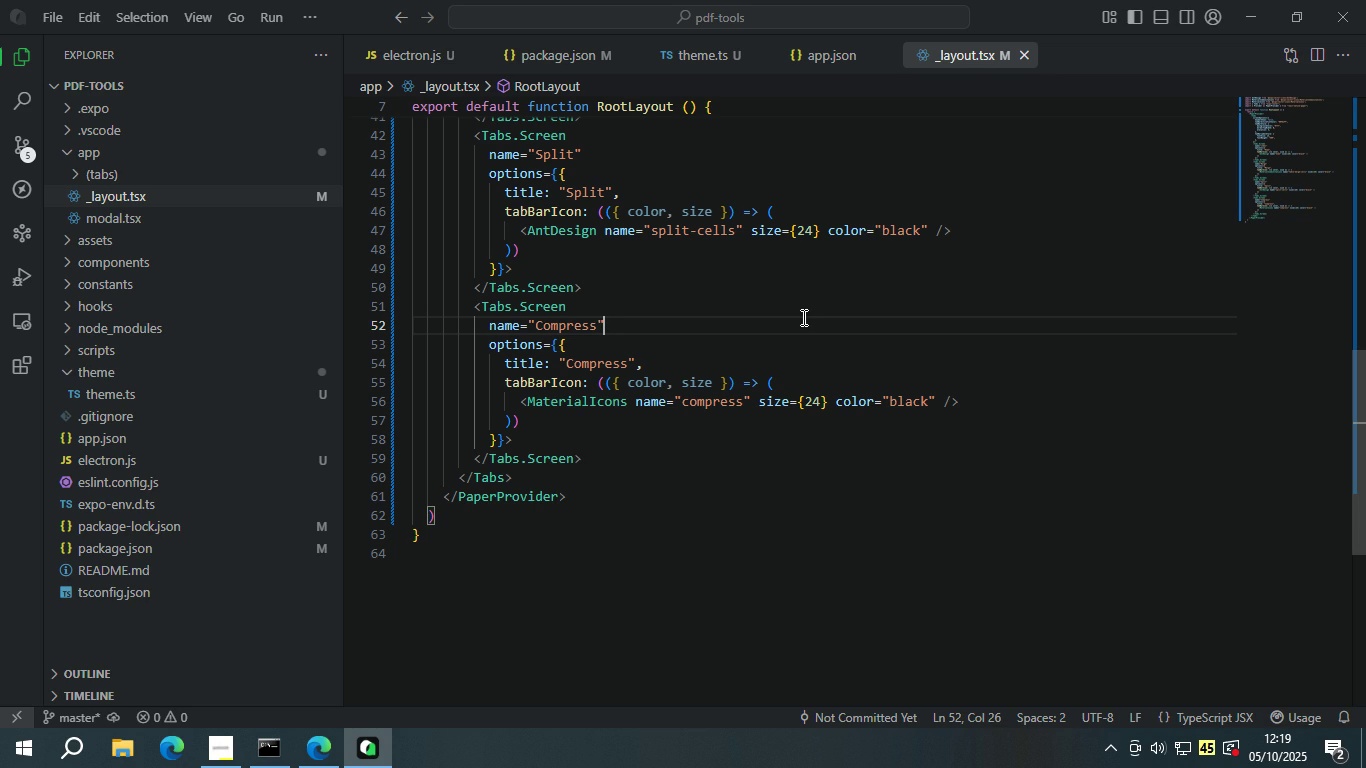 
double_click([88, 144])
 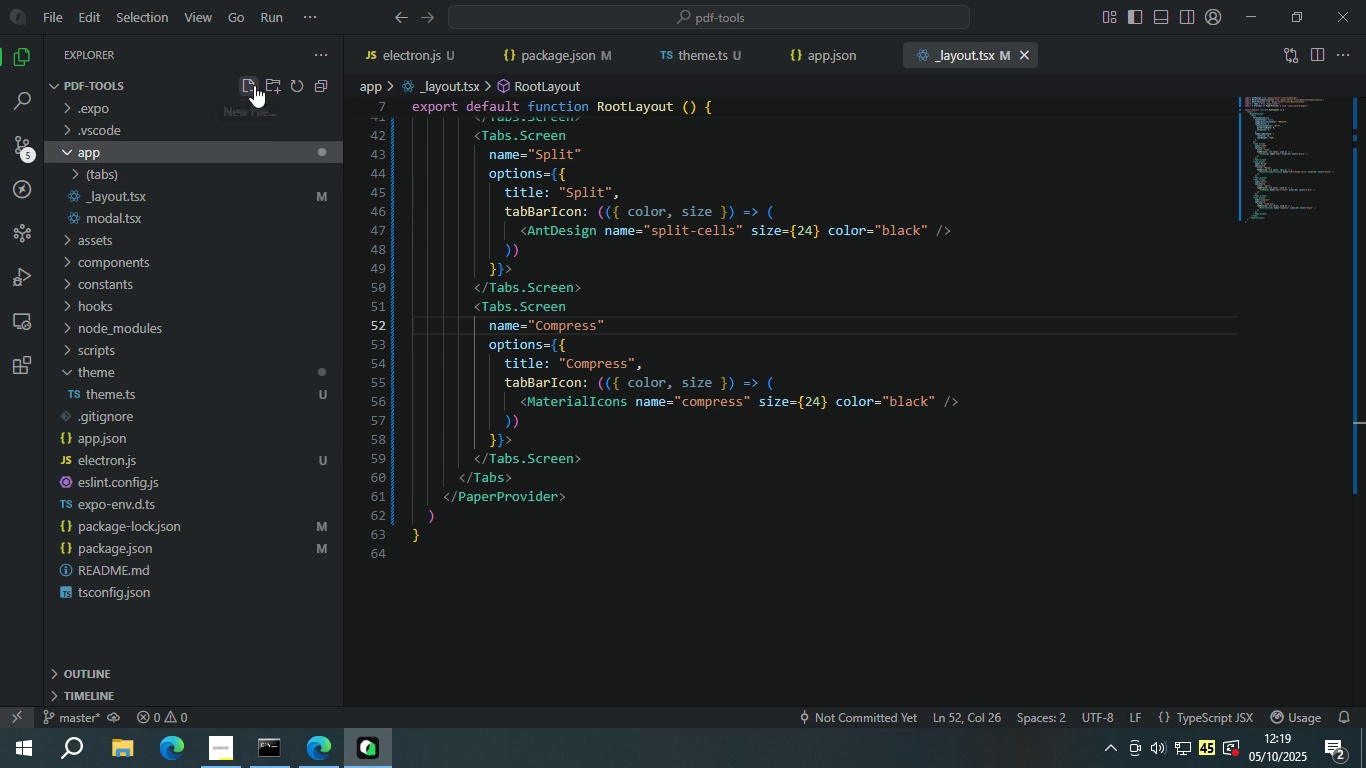 
left_click([254, 85])
 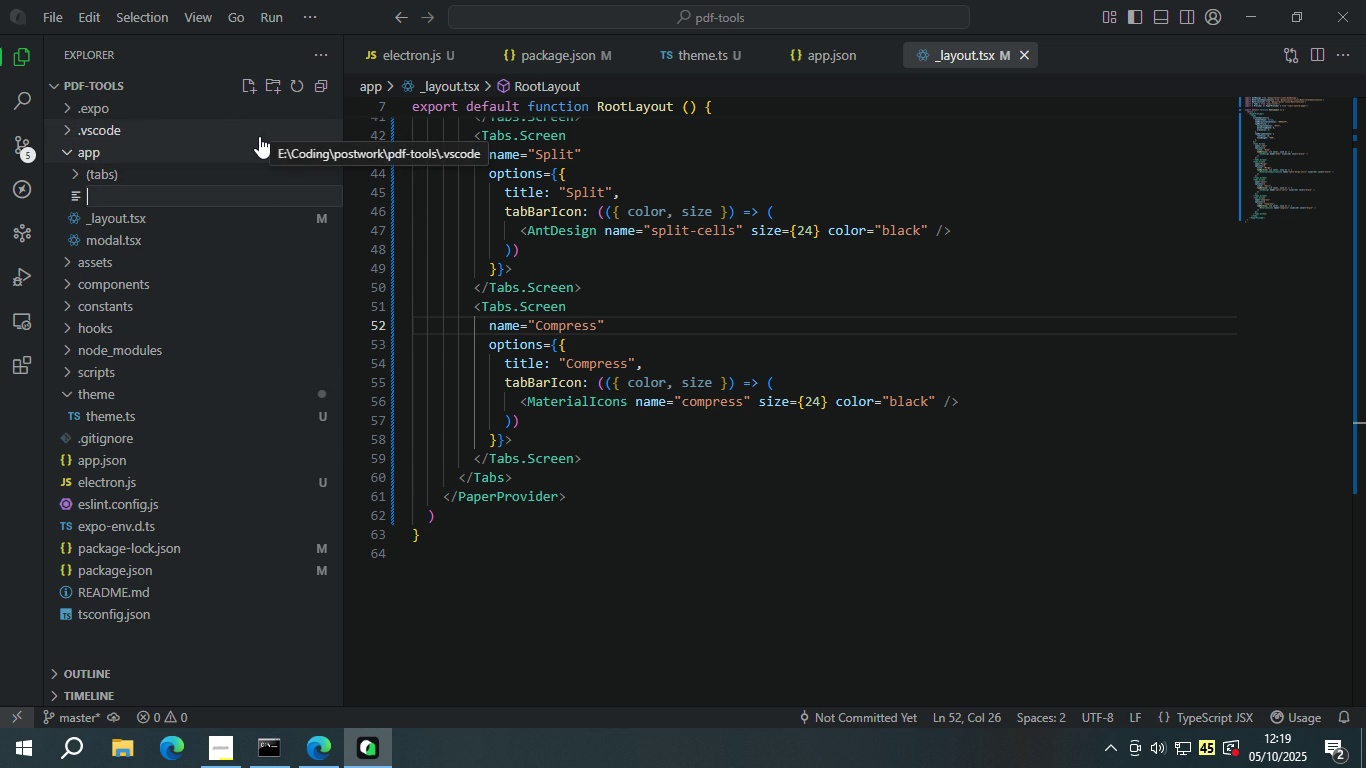 
type(index.tsx)
 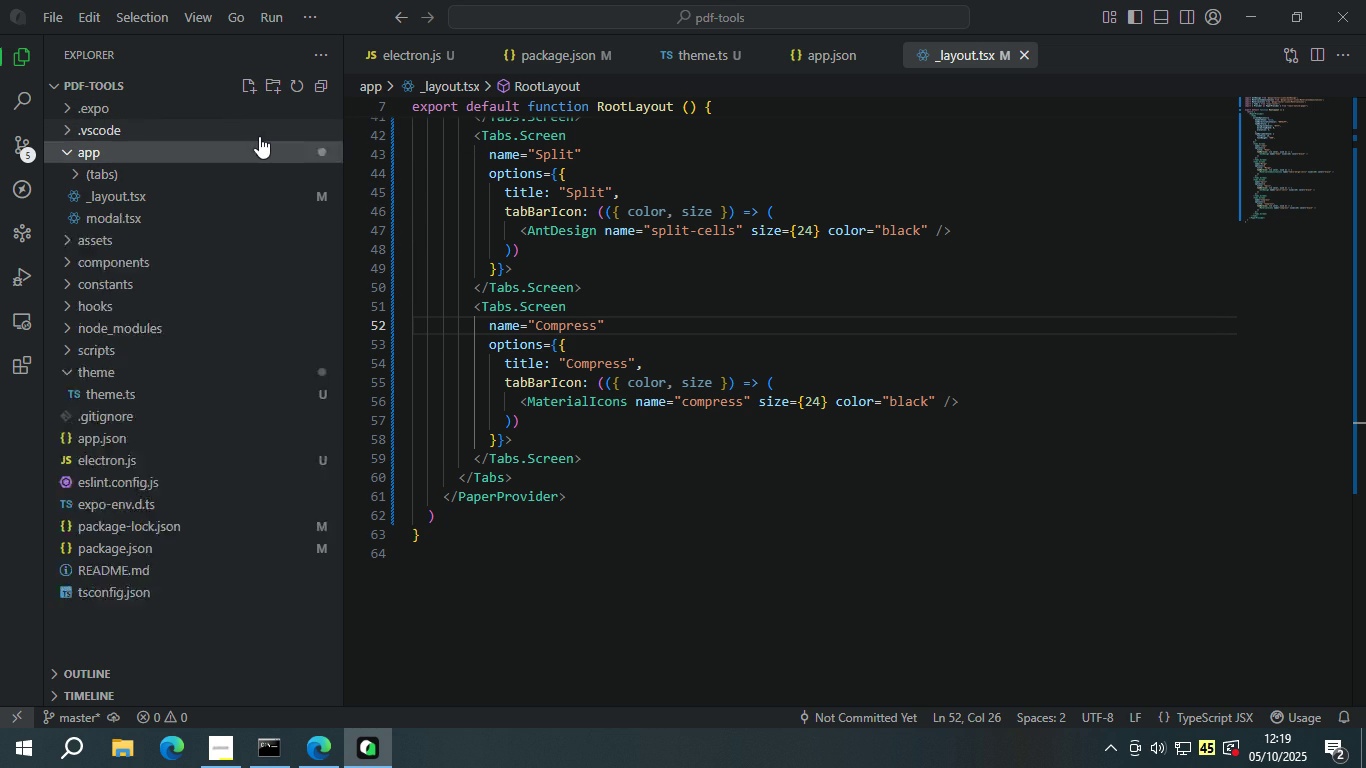 
key(Enter)
 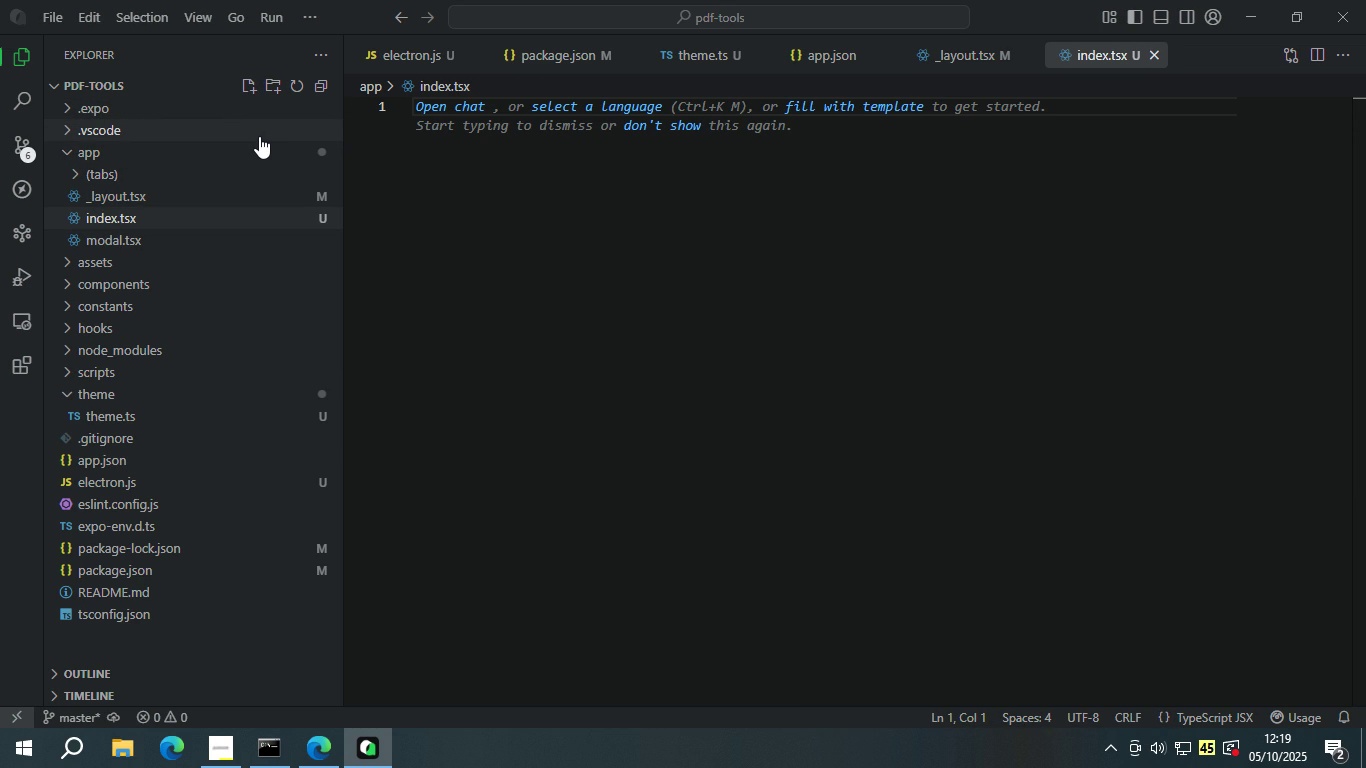 
wait(13.43)
 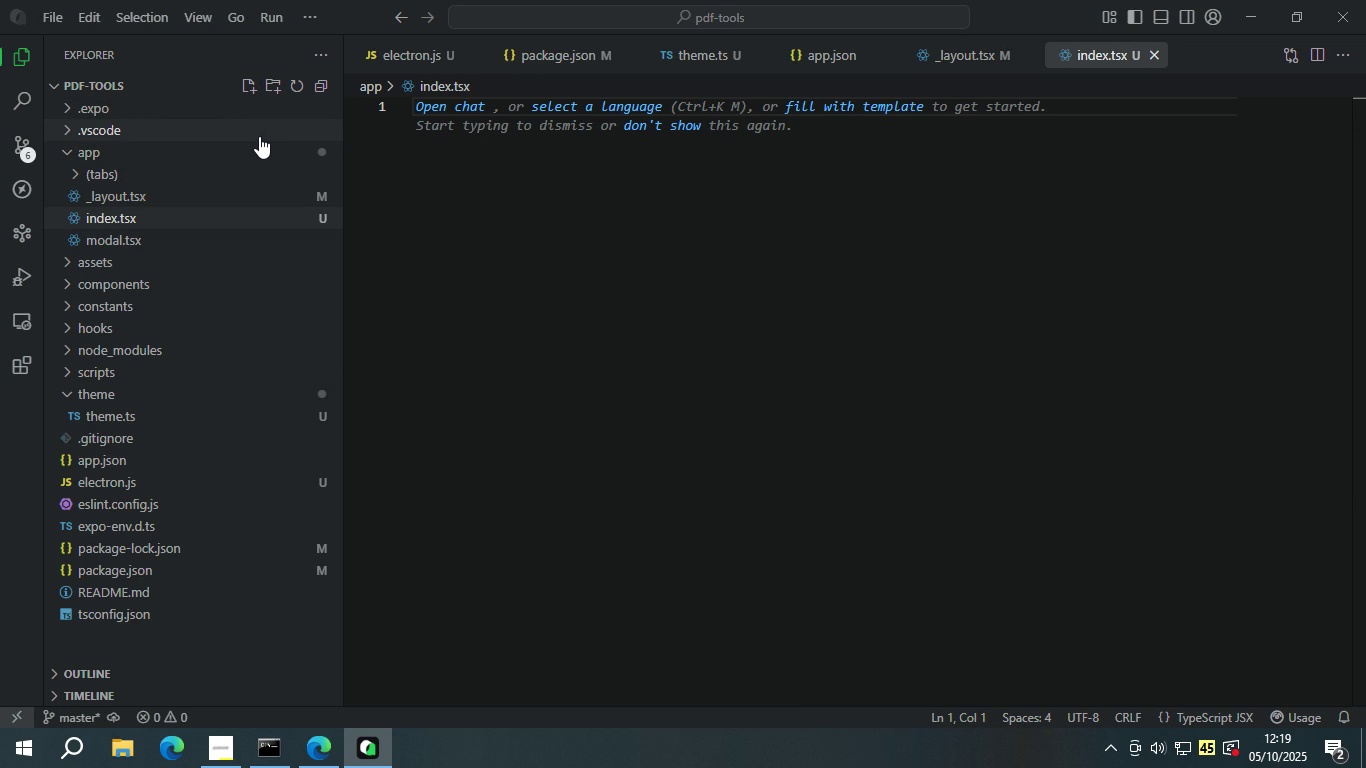 
left_click([938, 53])
 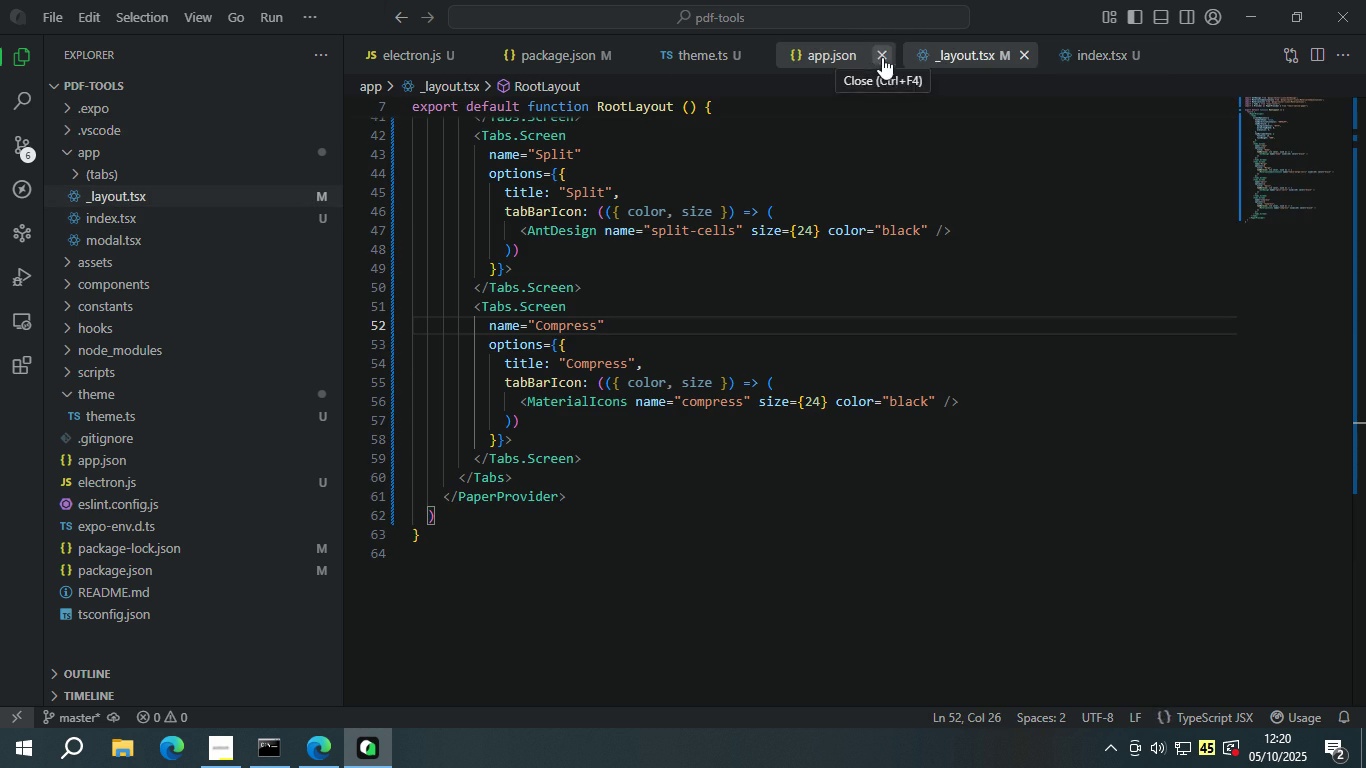 
left_click([882, 57])
 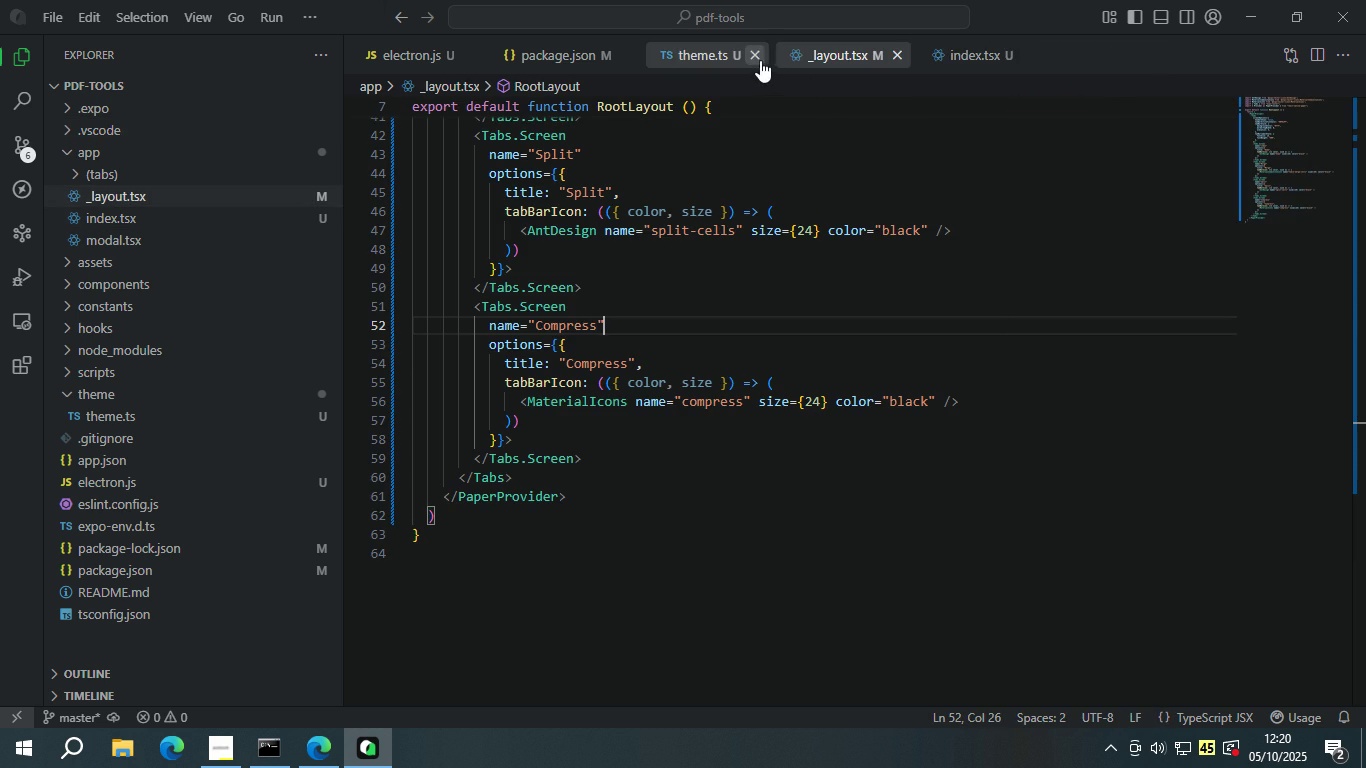 
left_click([757, 59])
 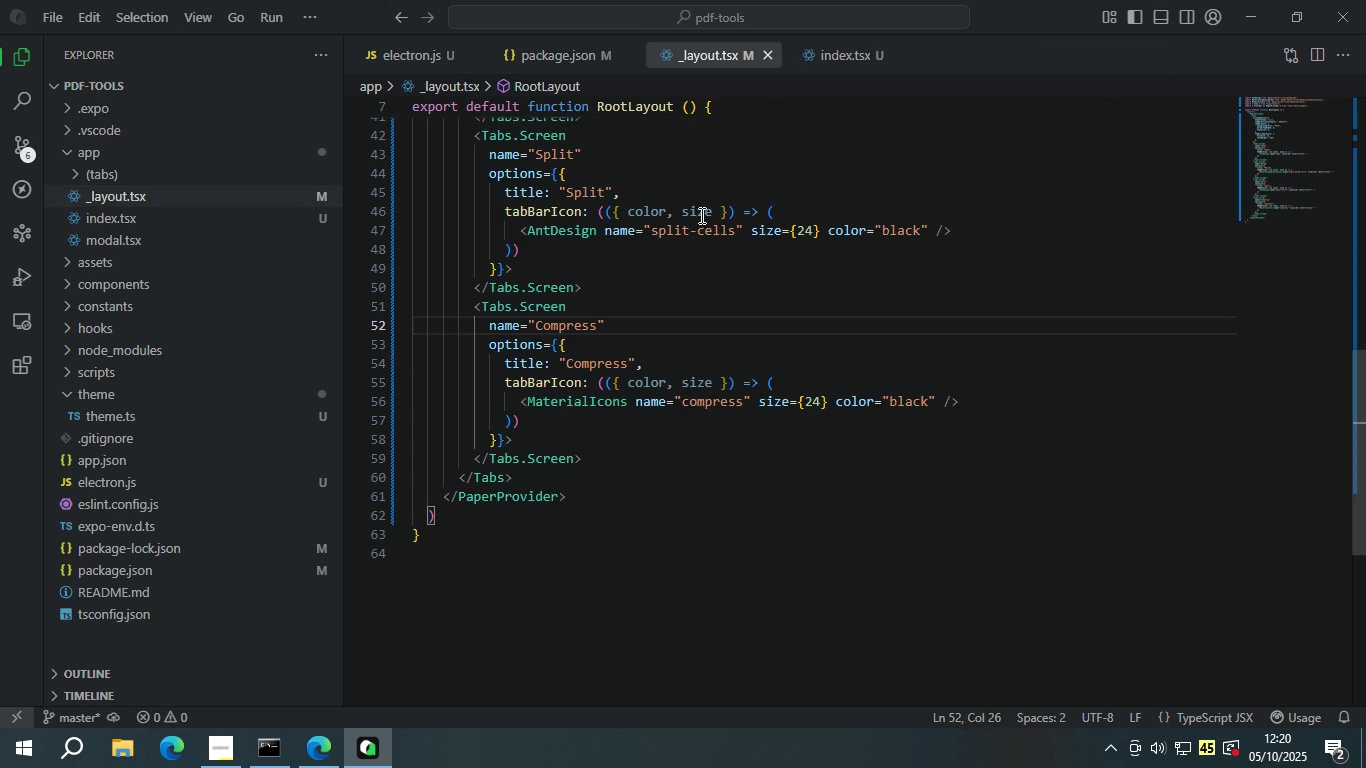 
scroll: coordinate [700, 216], scroll_direction: up, amount: 15.0
 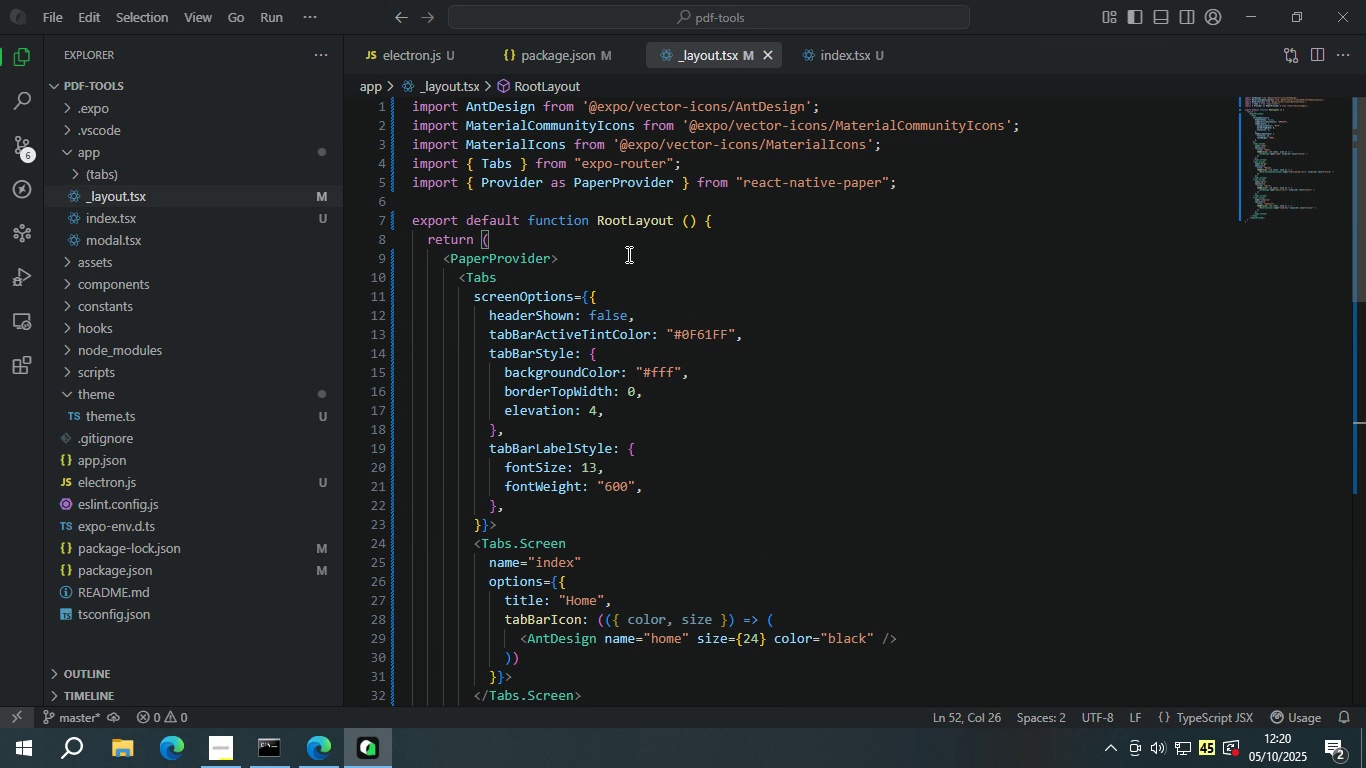 
wait(5.11)
 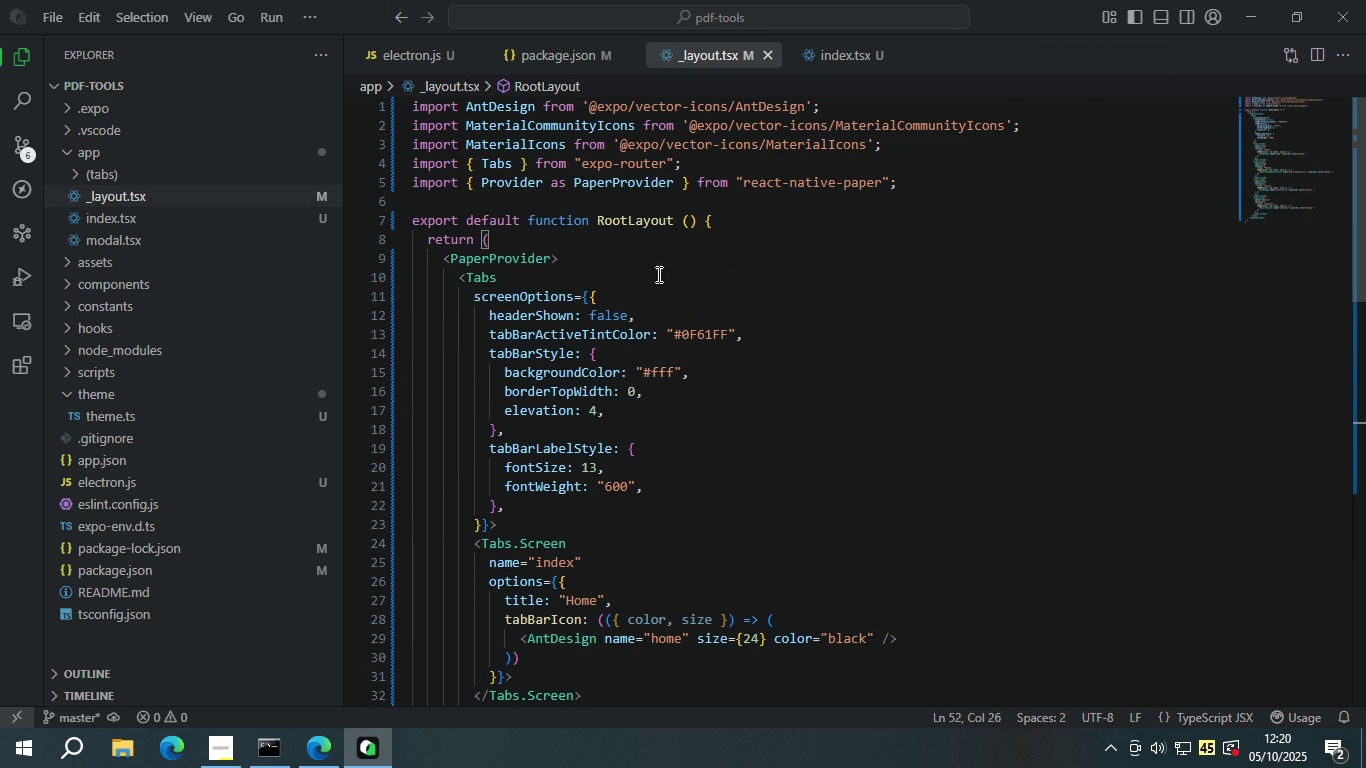 
left_click([627, 254])
 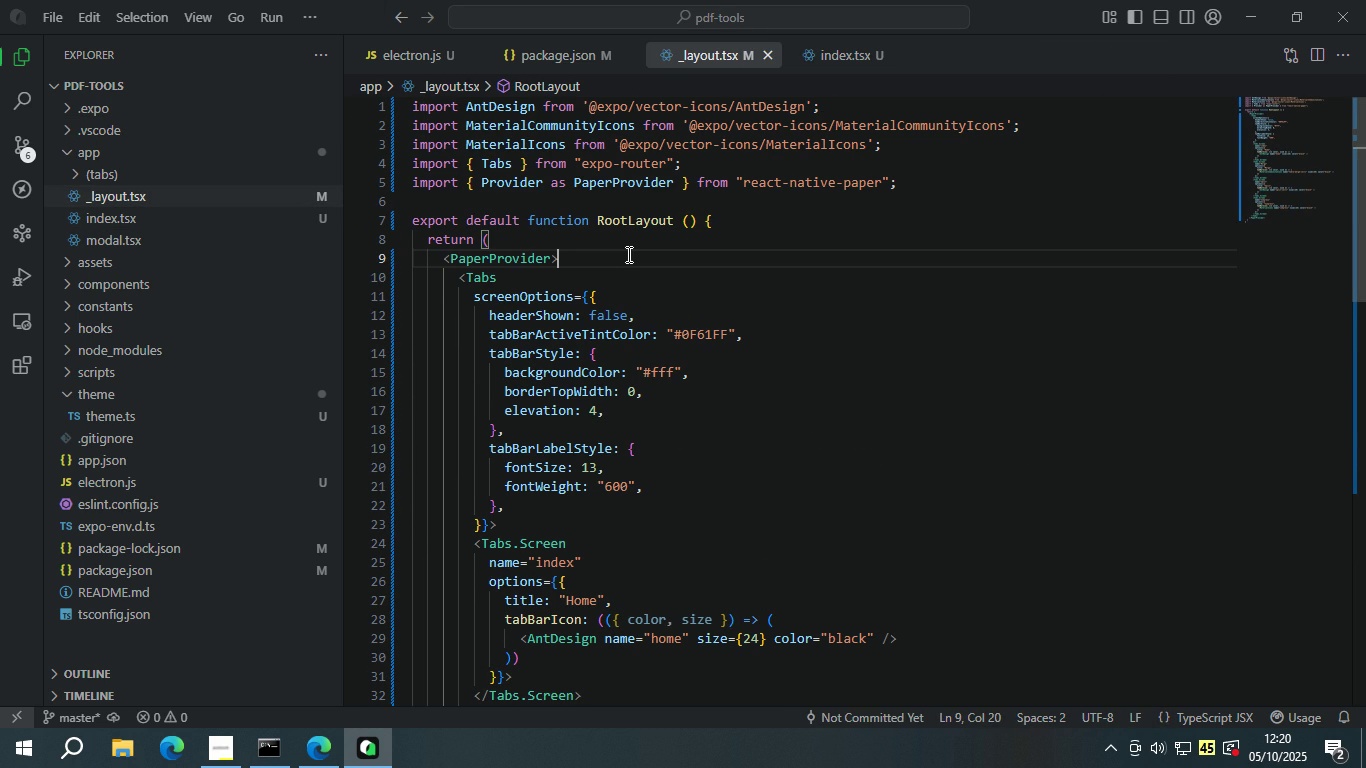 
key(Enter)
 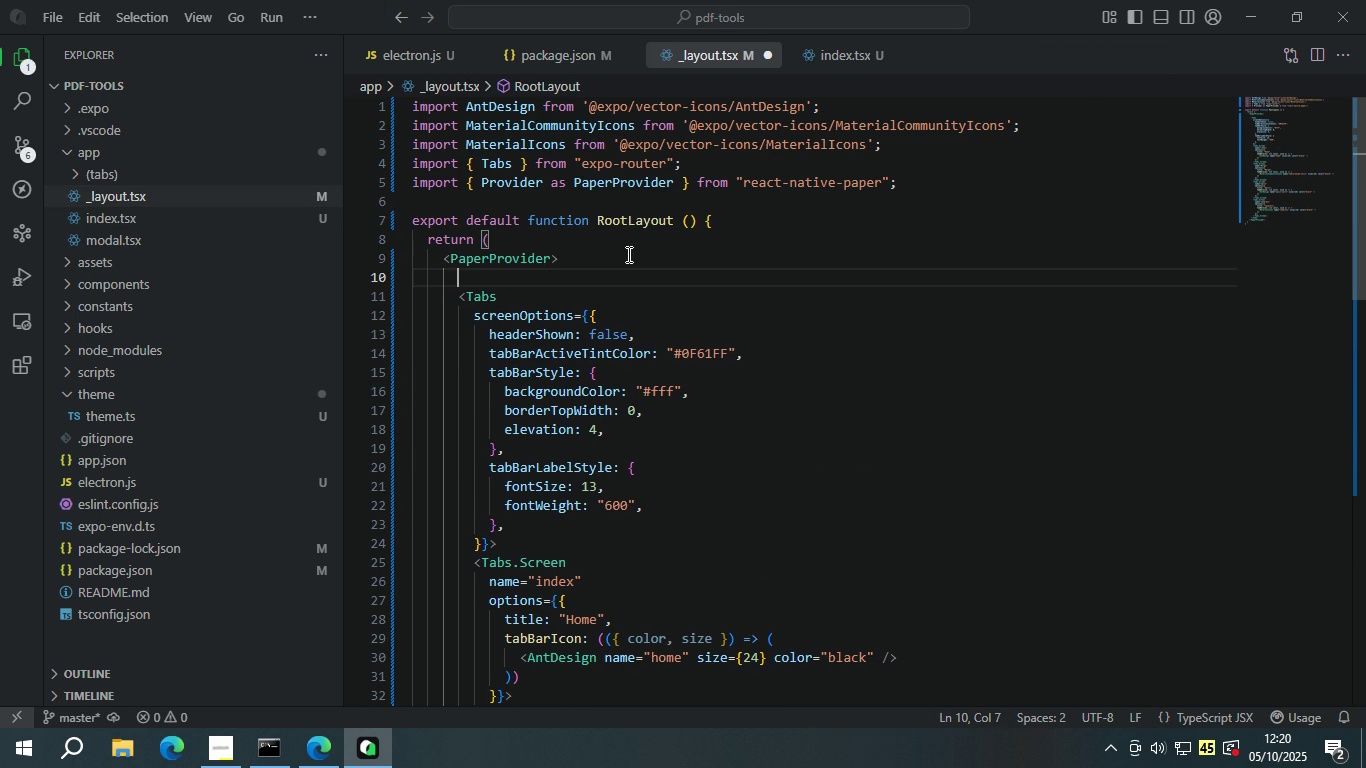 
type(<Stat)
 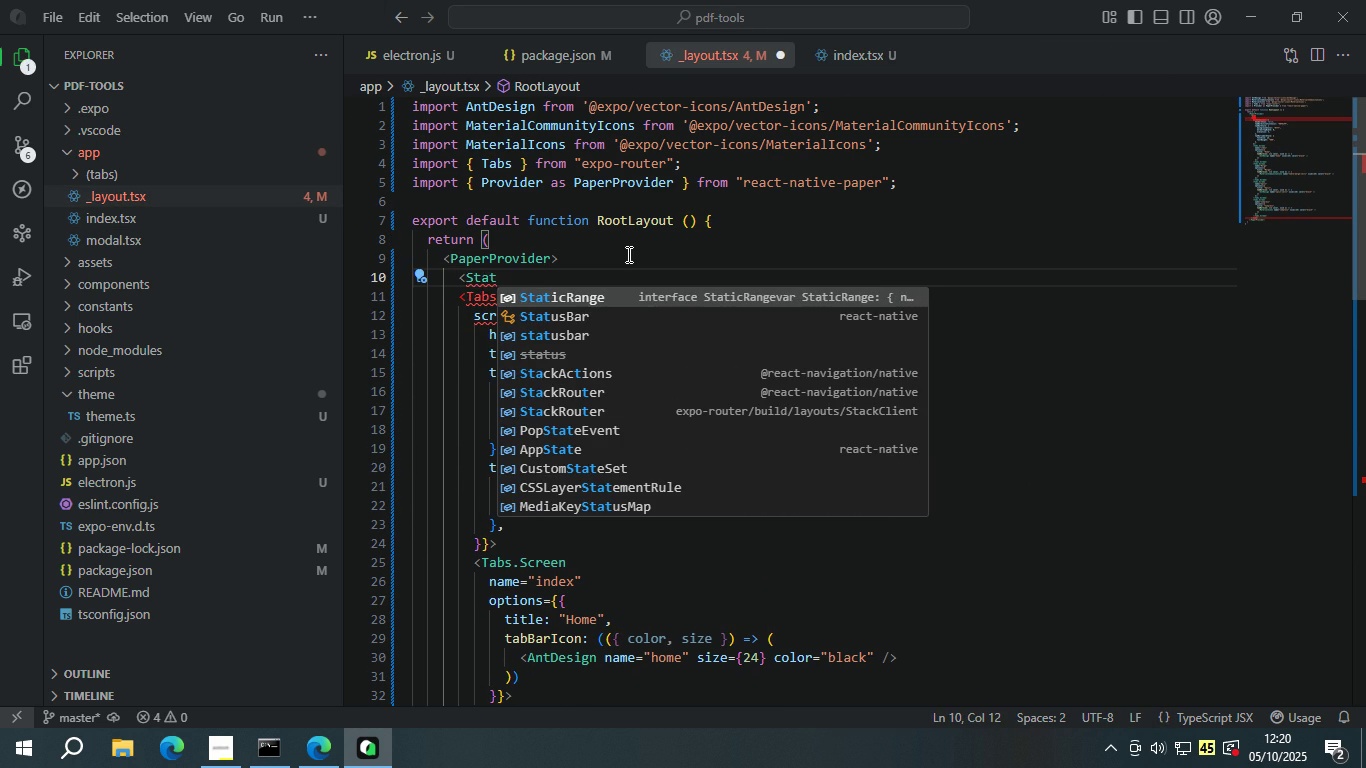 
key(ArrowDown)
 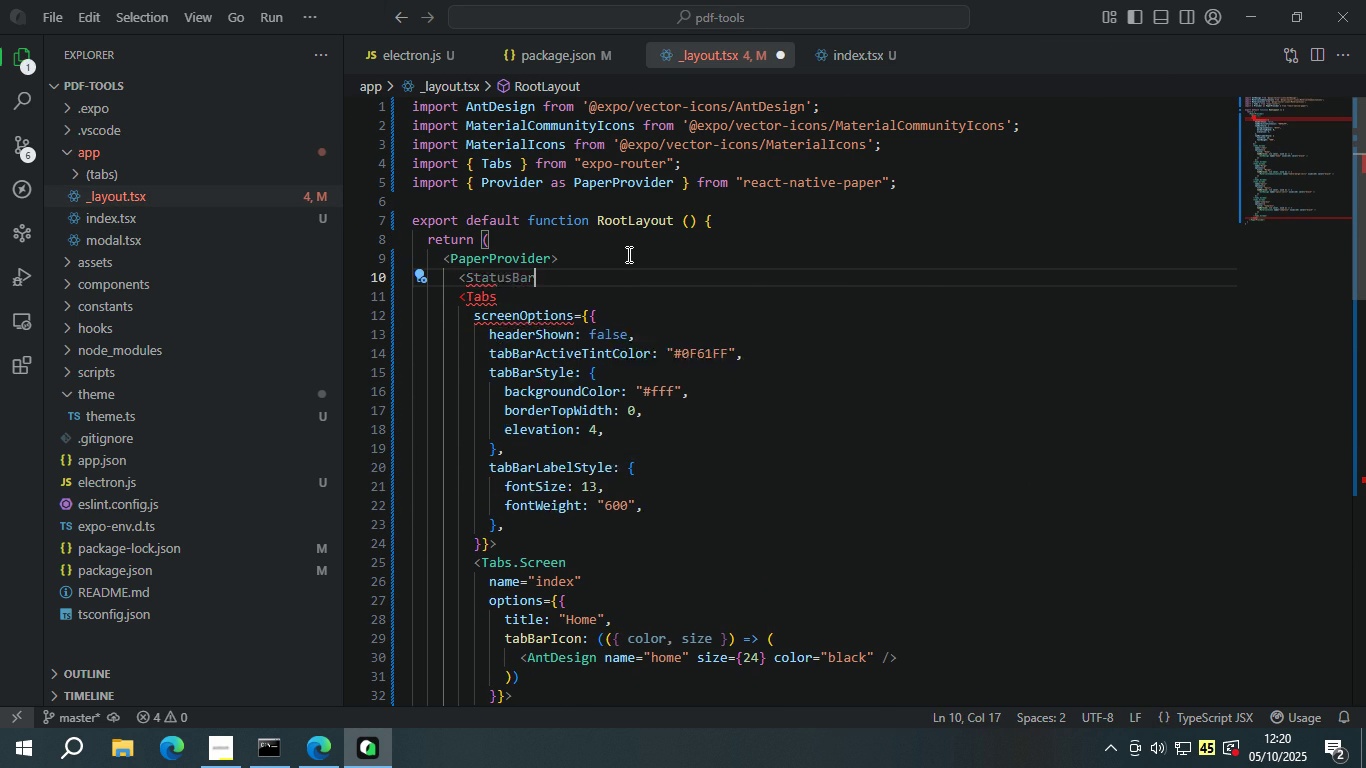 
key(Enter)